 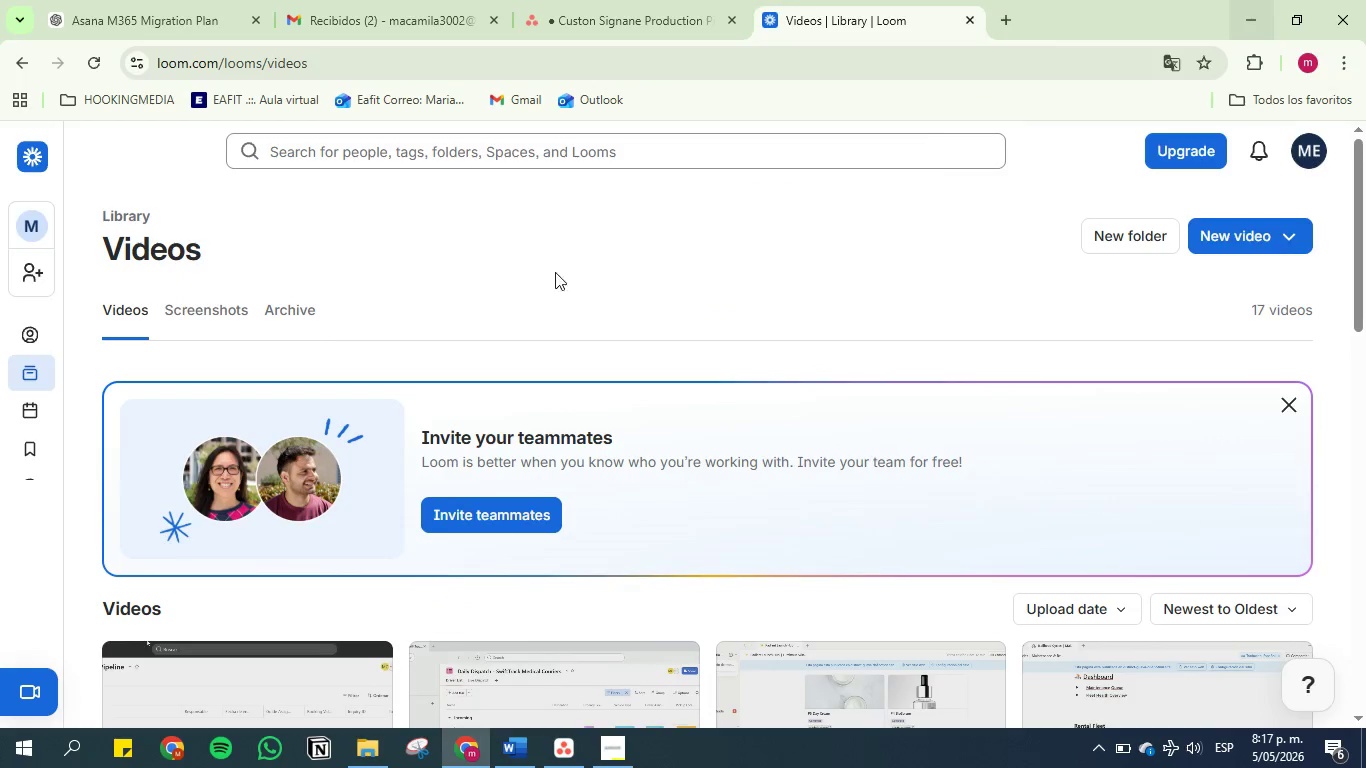 
left_click([23, 683])
 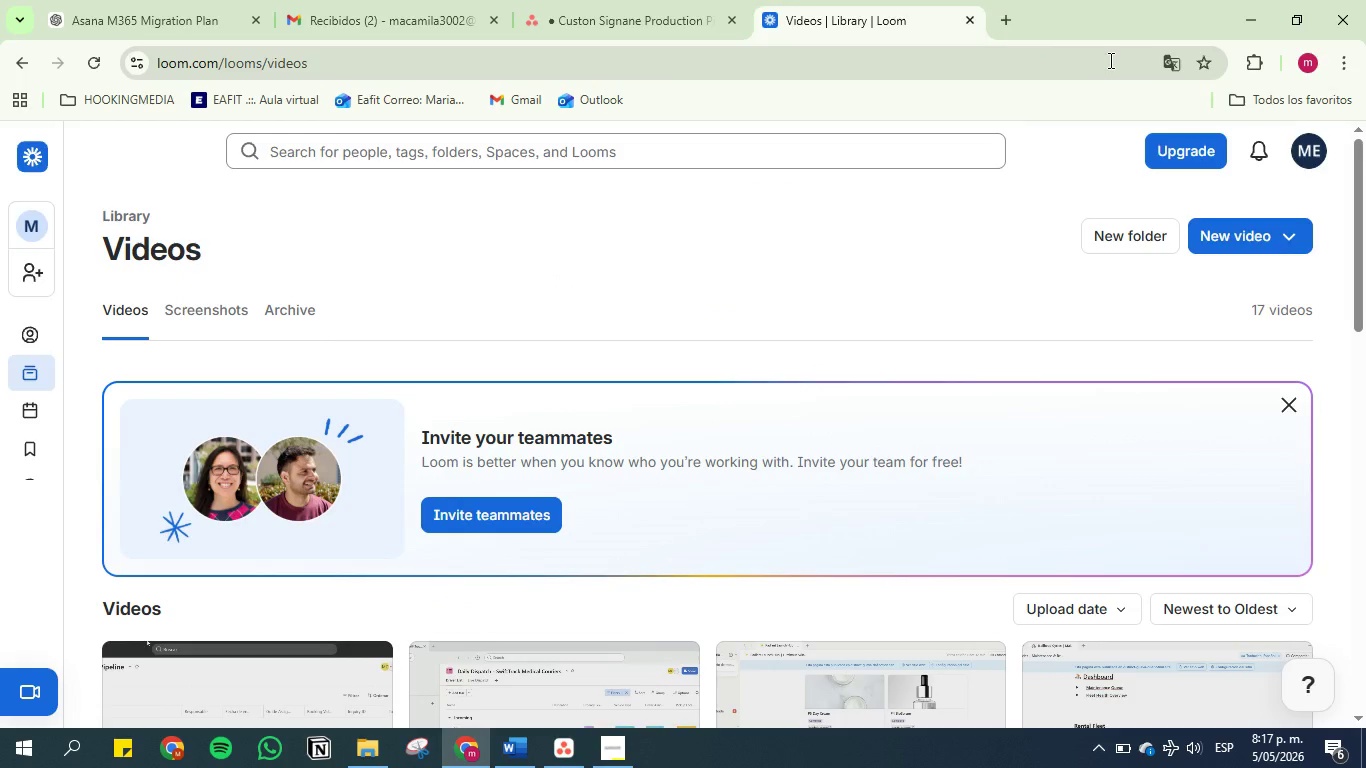 
wait(11.88)
 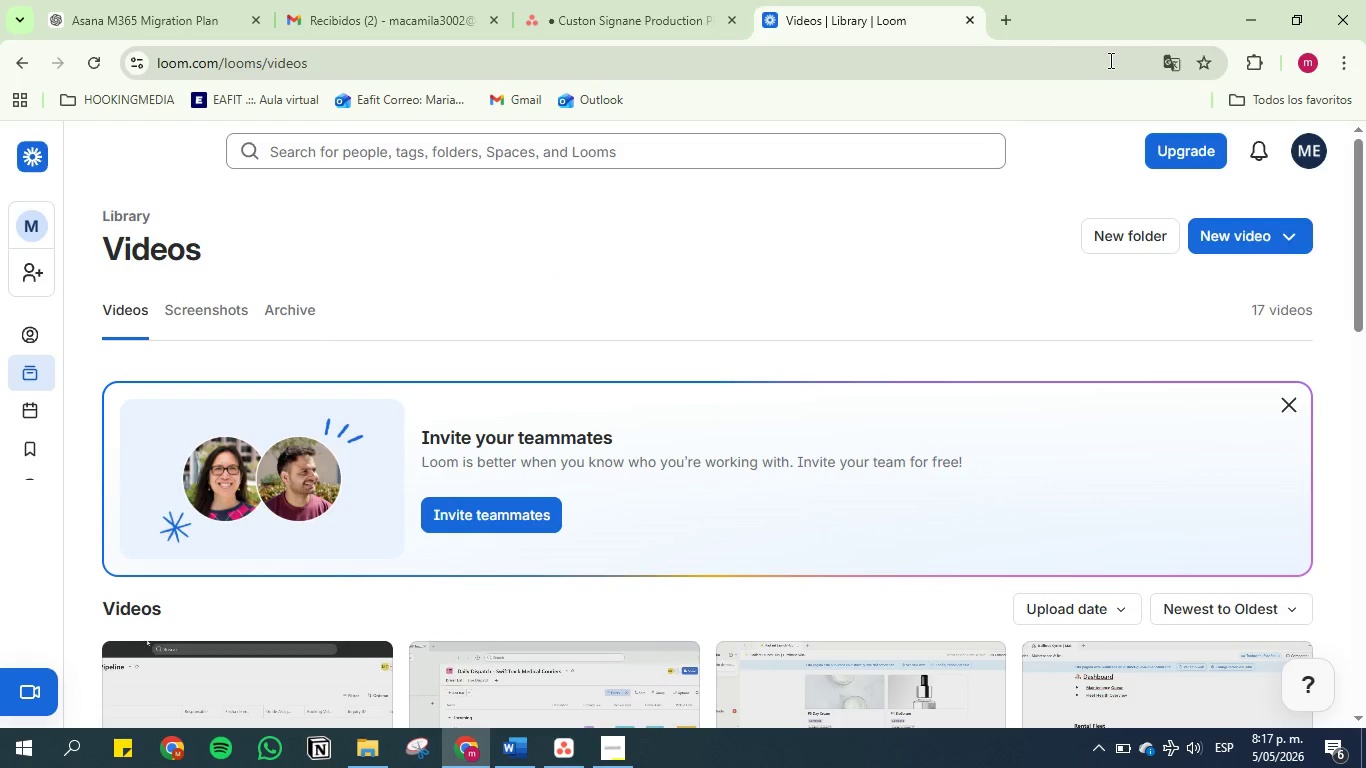 
left_click([1254, 341])
 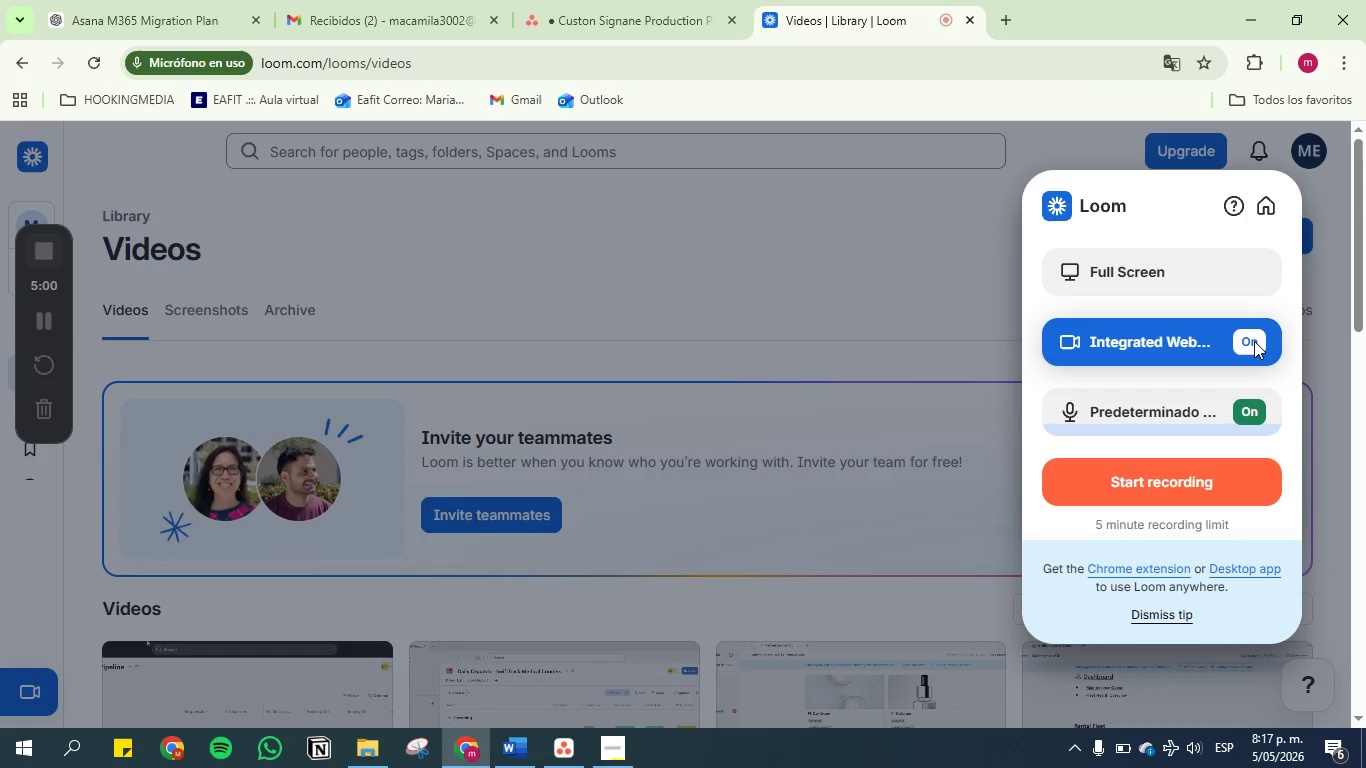 
left_click([1254, 341])
 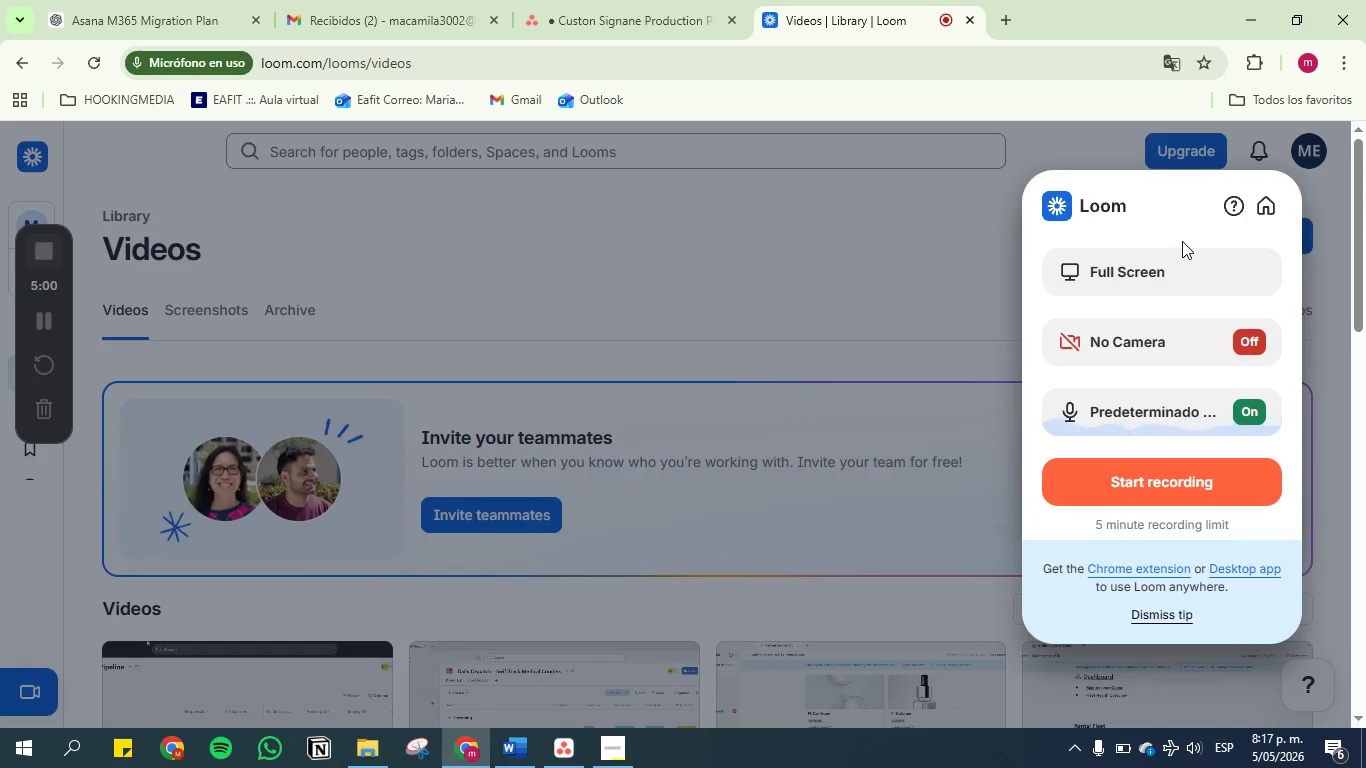 
left_click([1179, 266])
 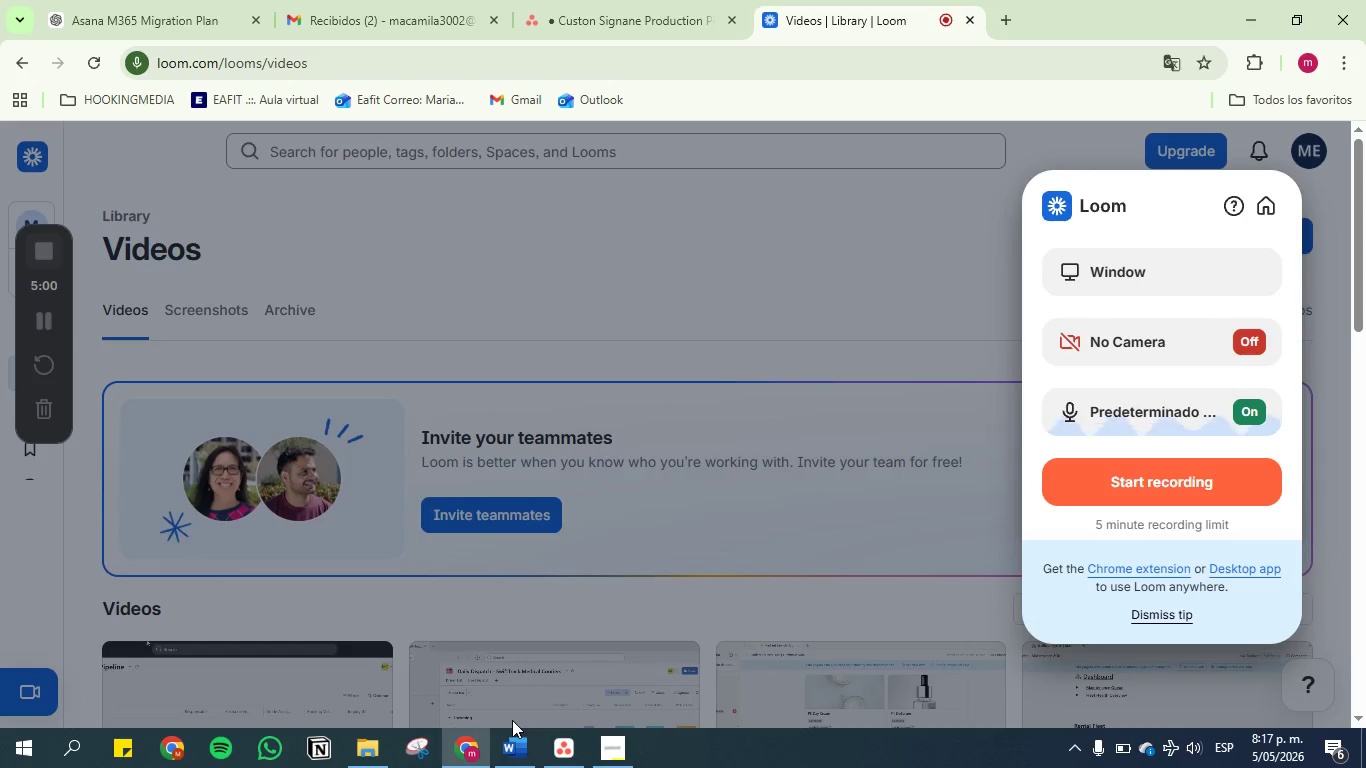 
wait(33.88)
 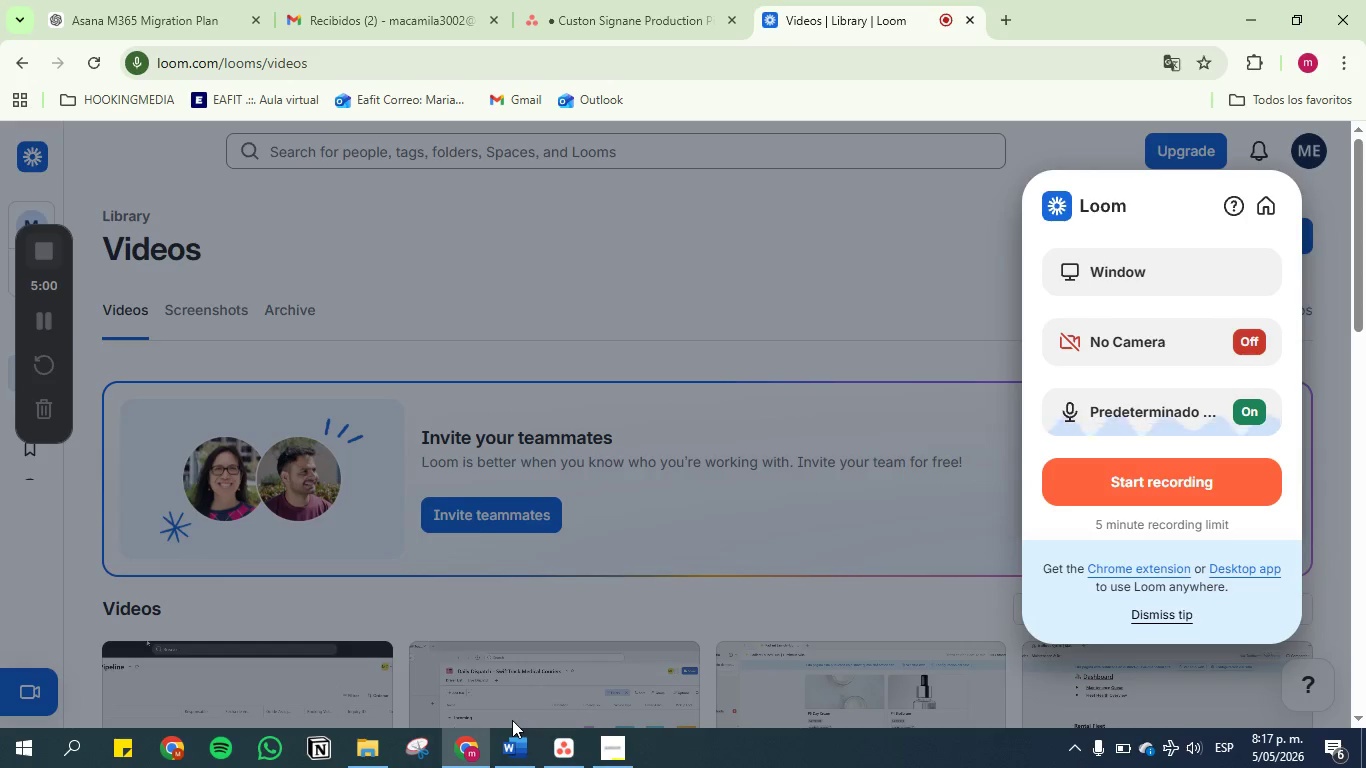 
left_click([631, 9])
 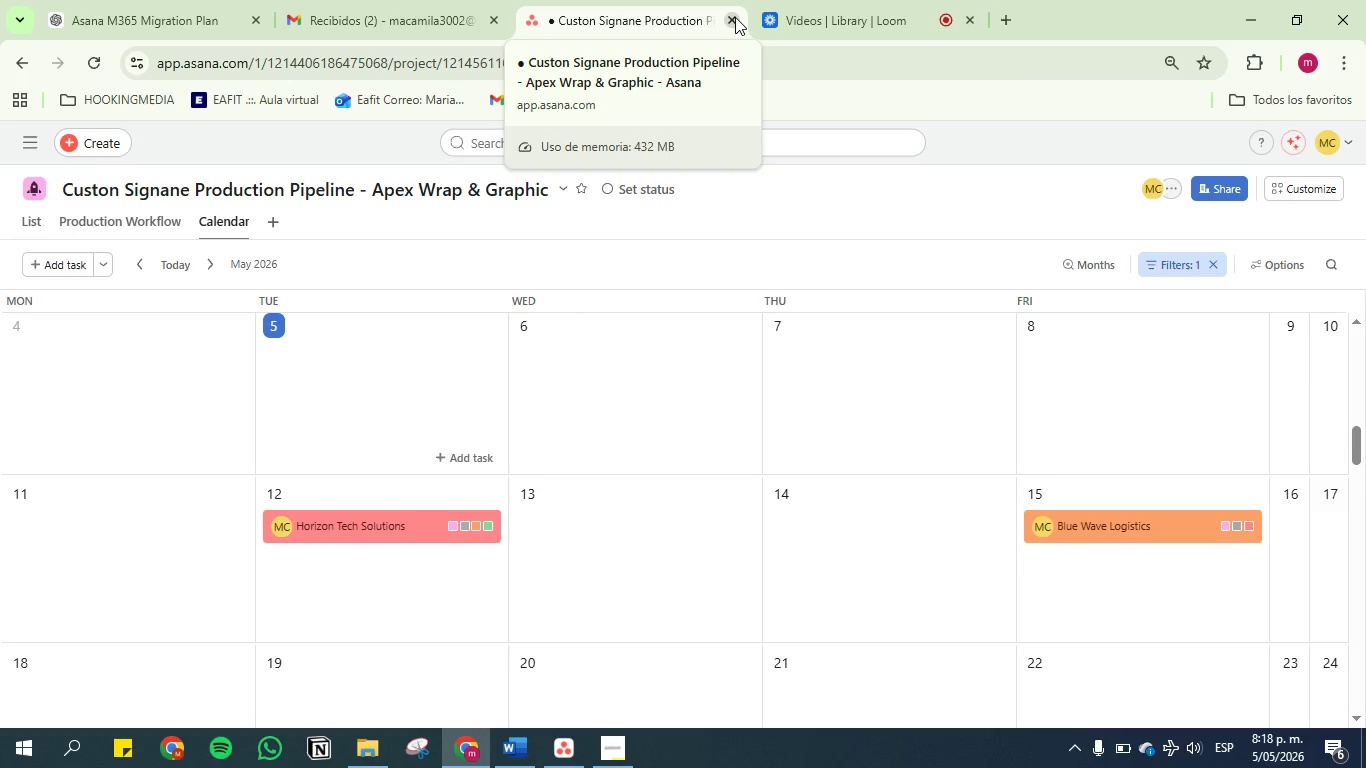 
wait(11.64)
 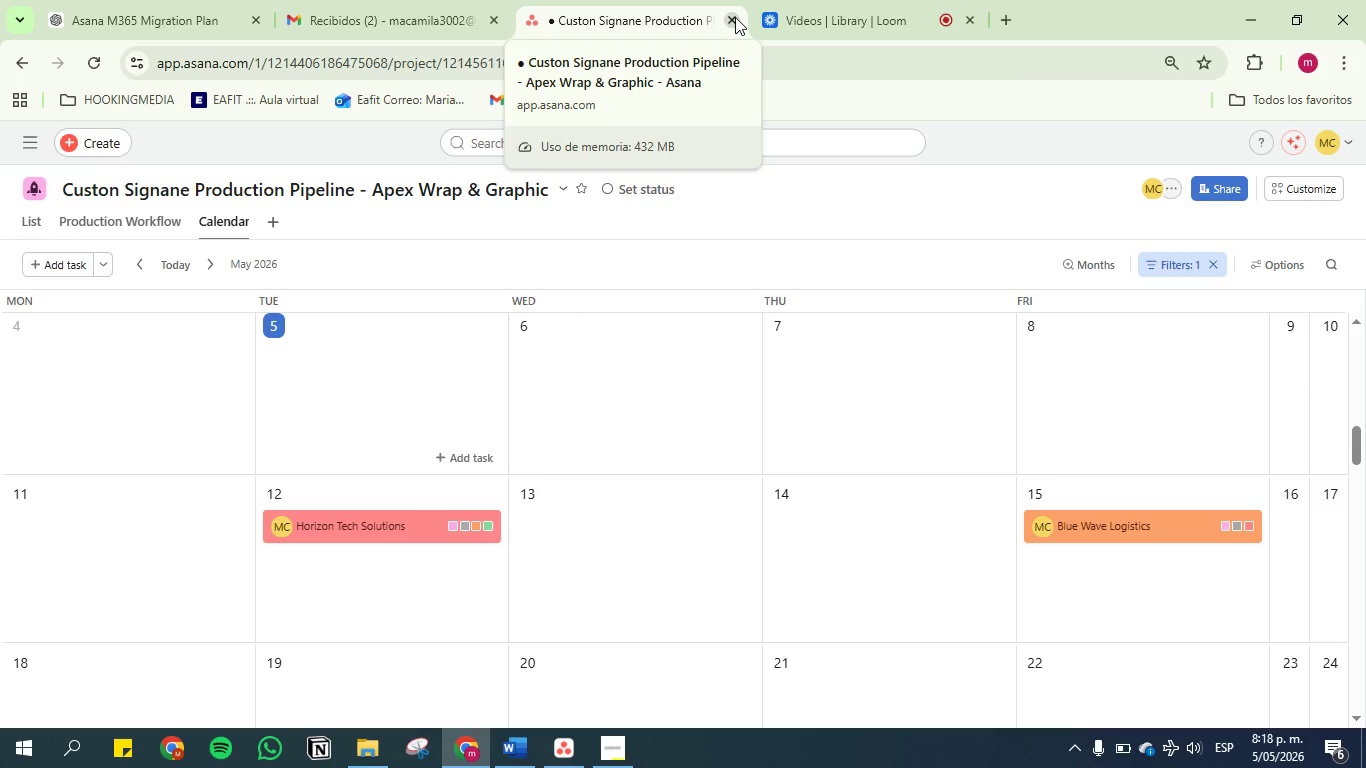 
left_click([735, 17])
 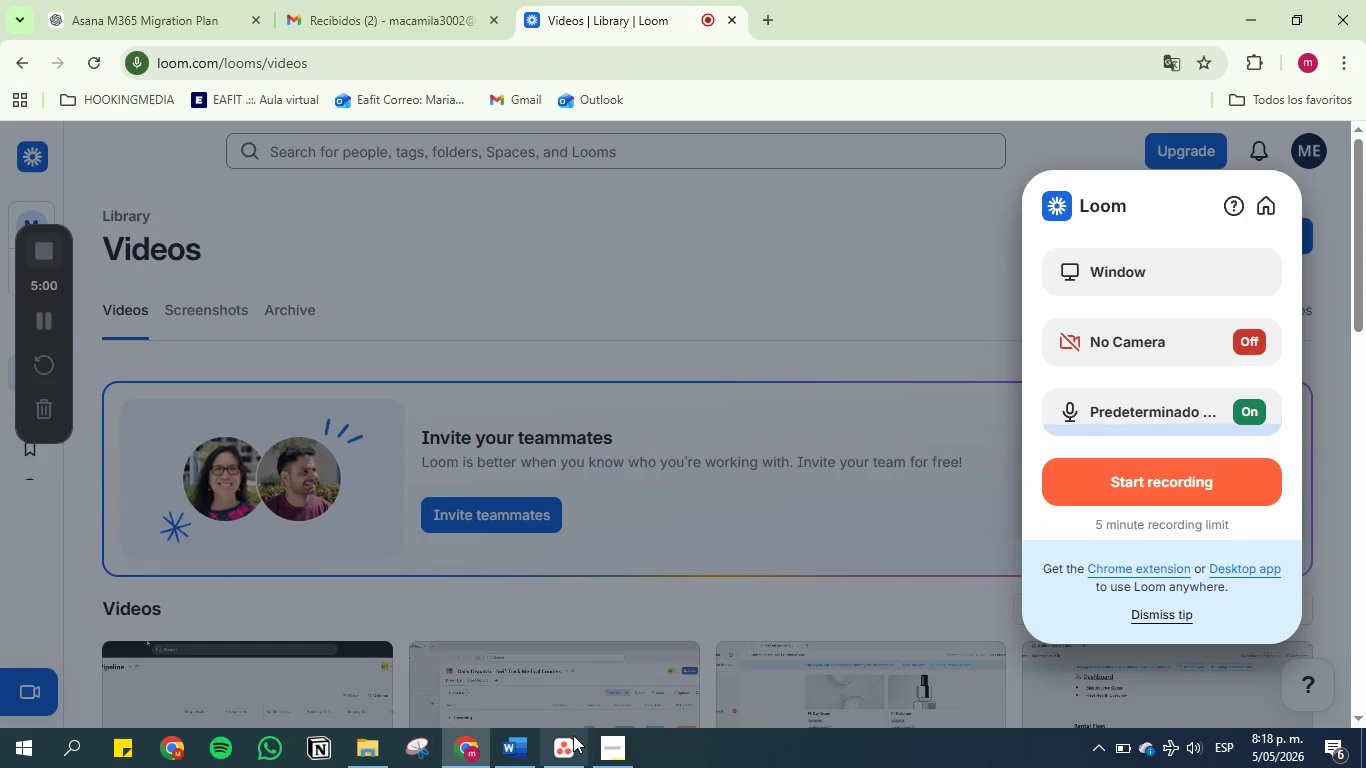 
left_click([606, 746])